 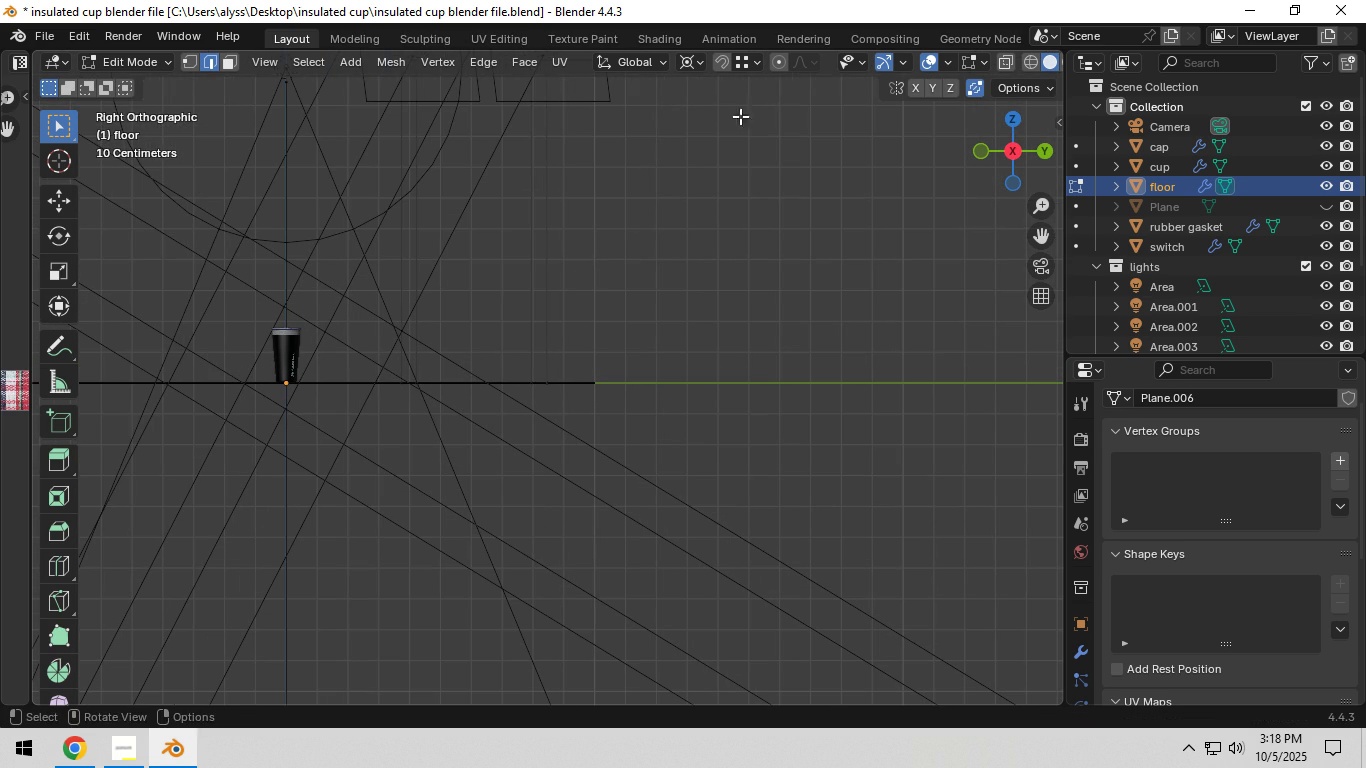 
left_click([780, 68])
 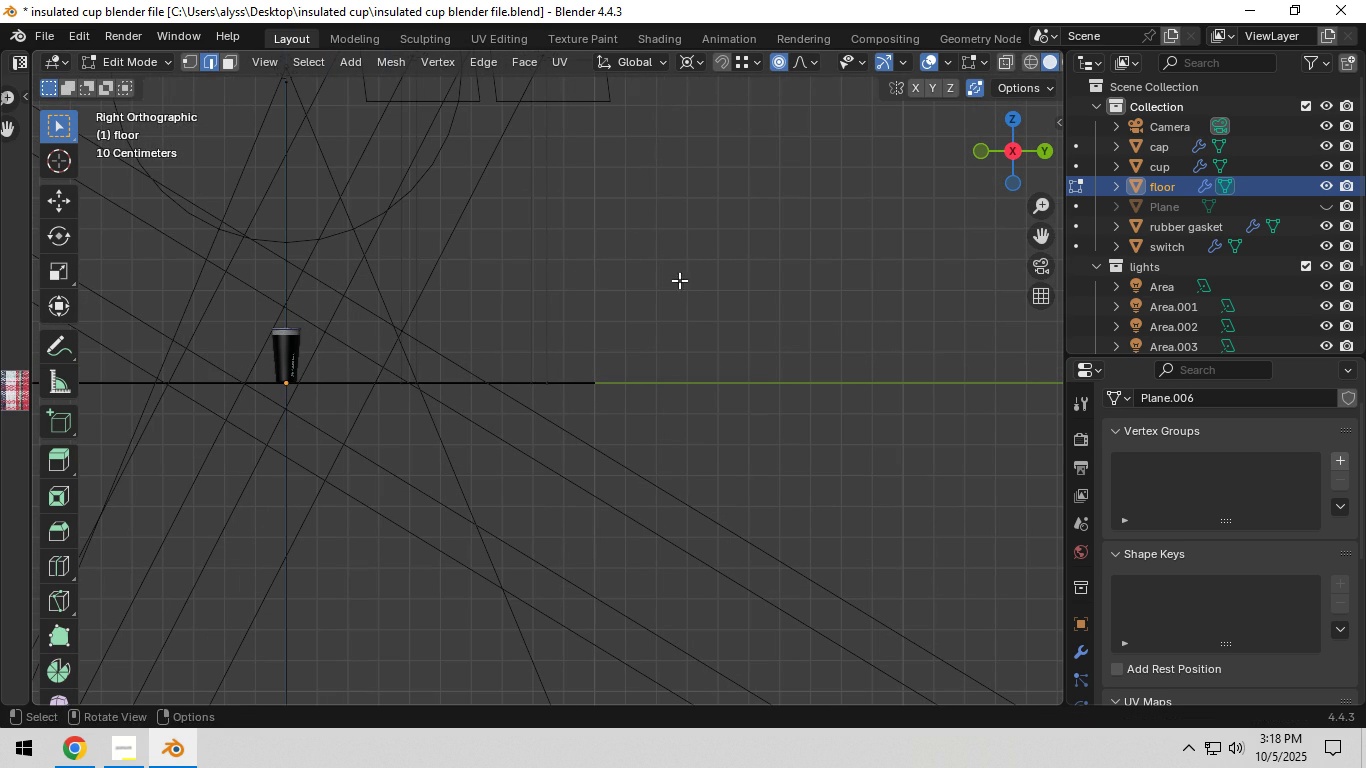 
type(gz)
 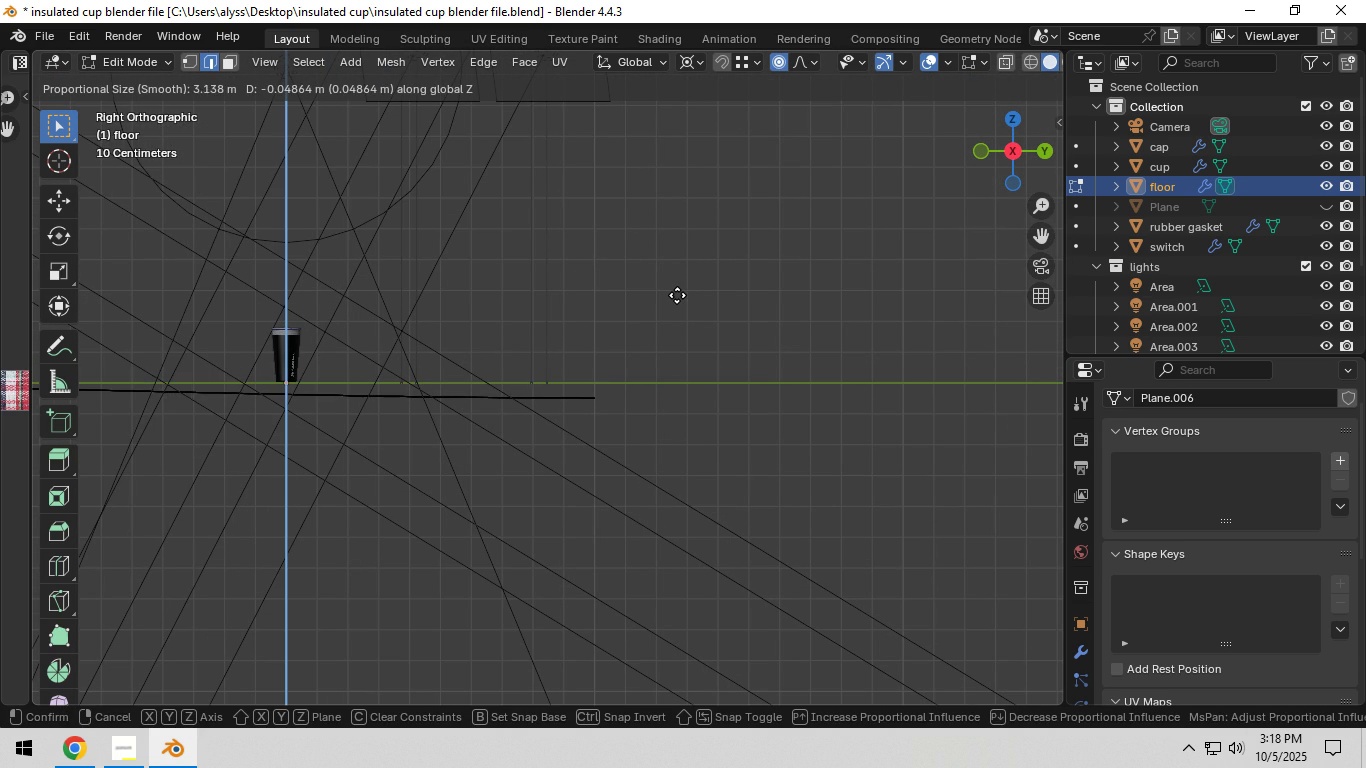 
scroll: coordinate [677, 295], scroll_direction: up, amount: 16.0
 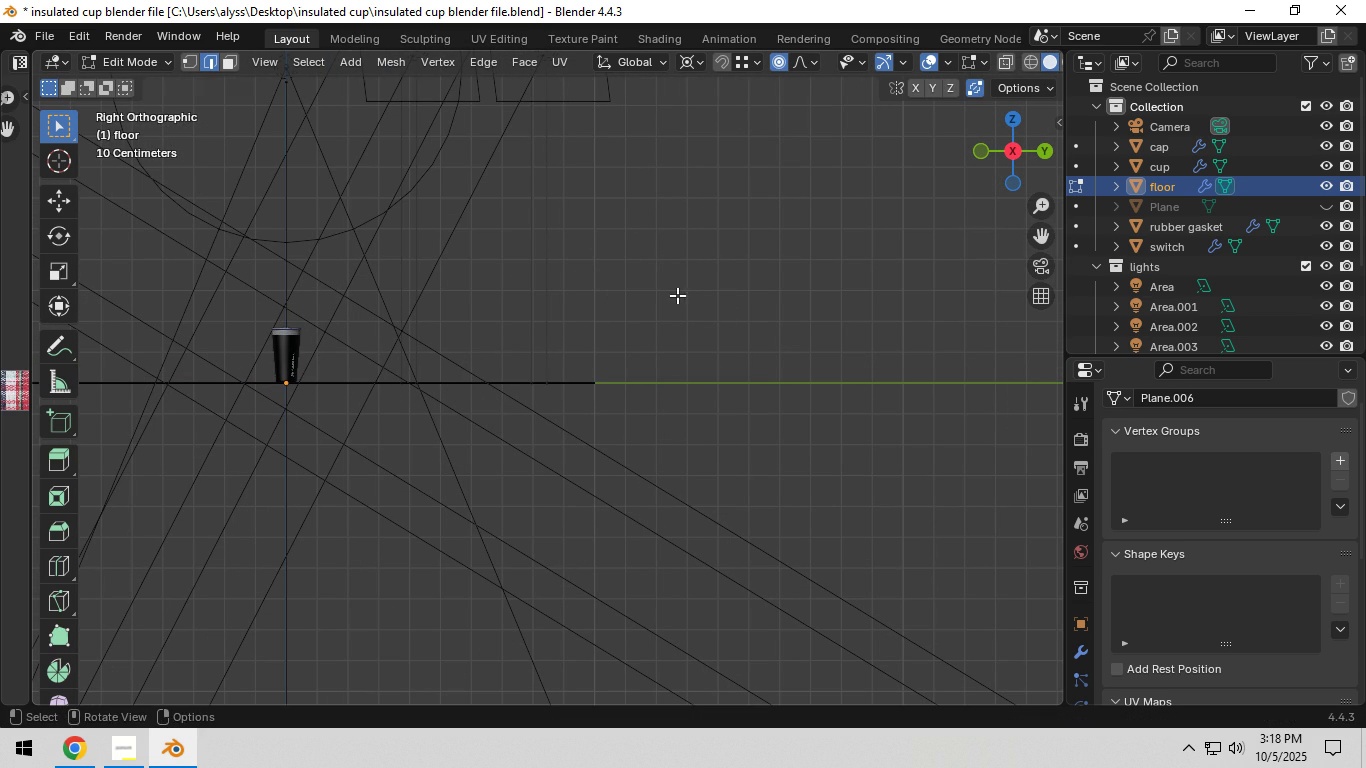 
right_click([677, 295])
 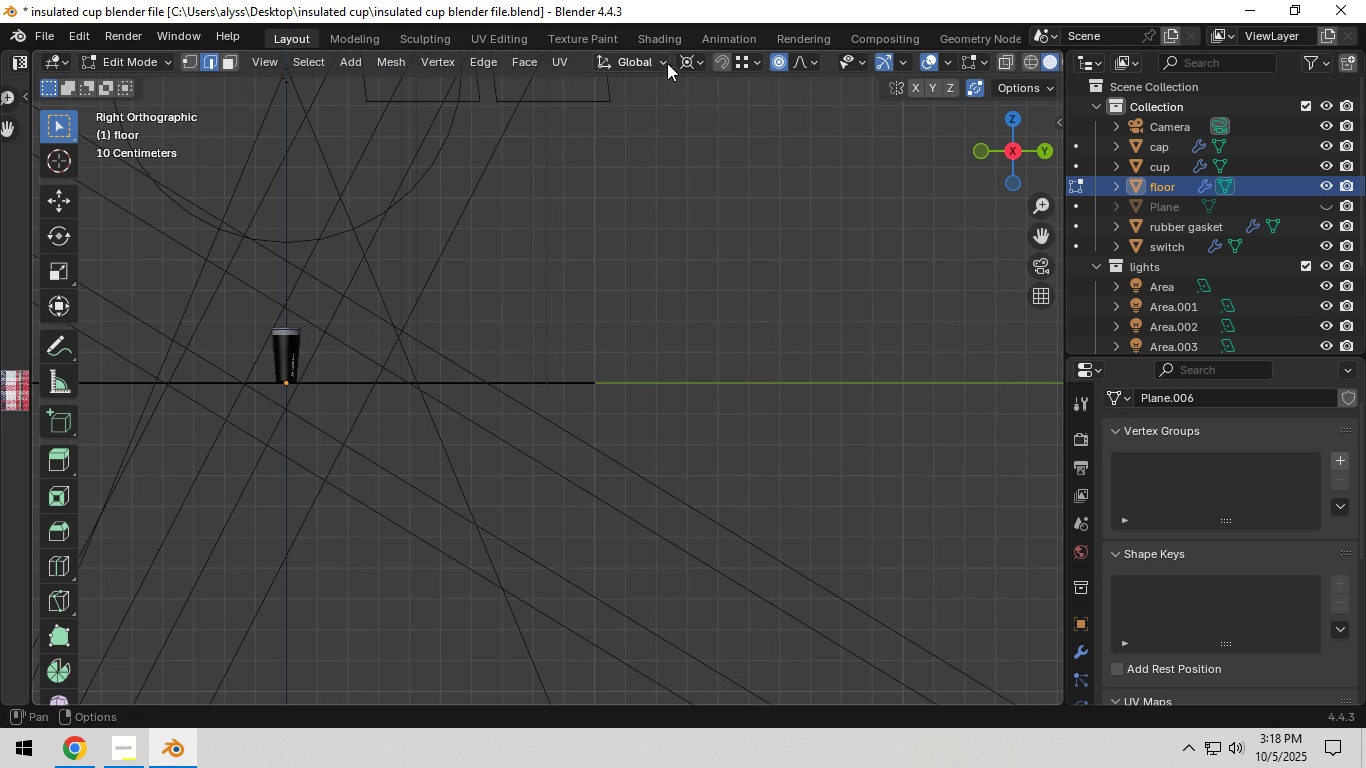 
left_click([701, 58])
 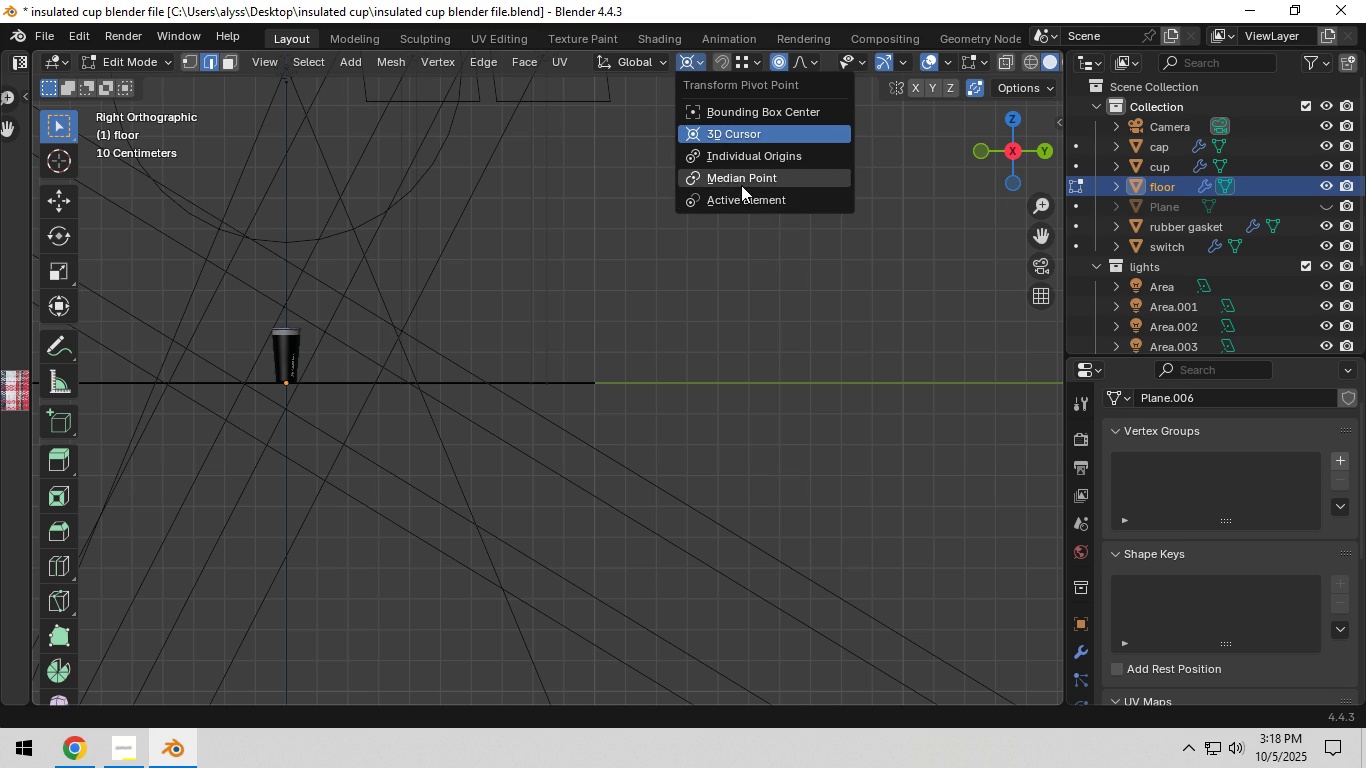 
left_click([742, 185])
 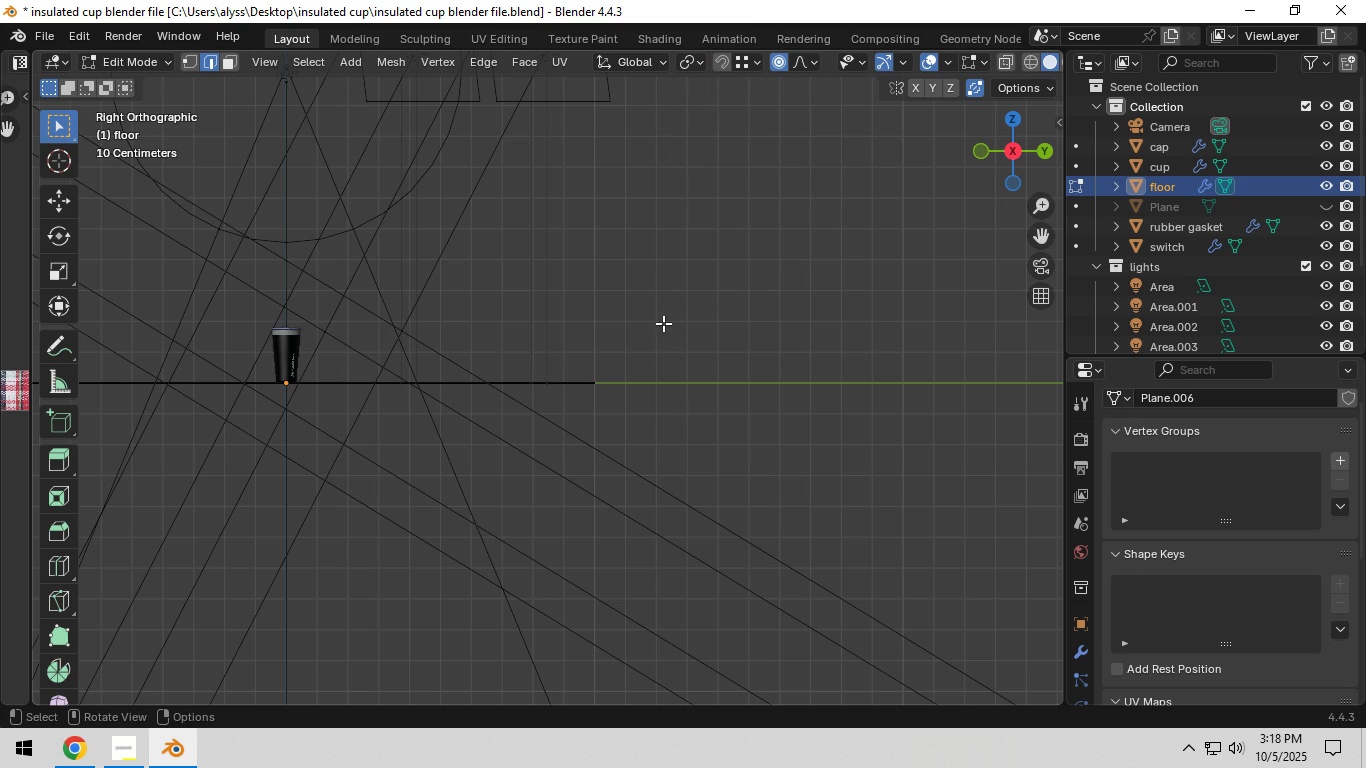 
type(gz)
 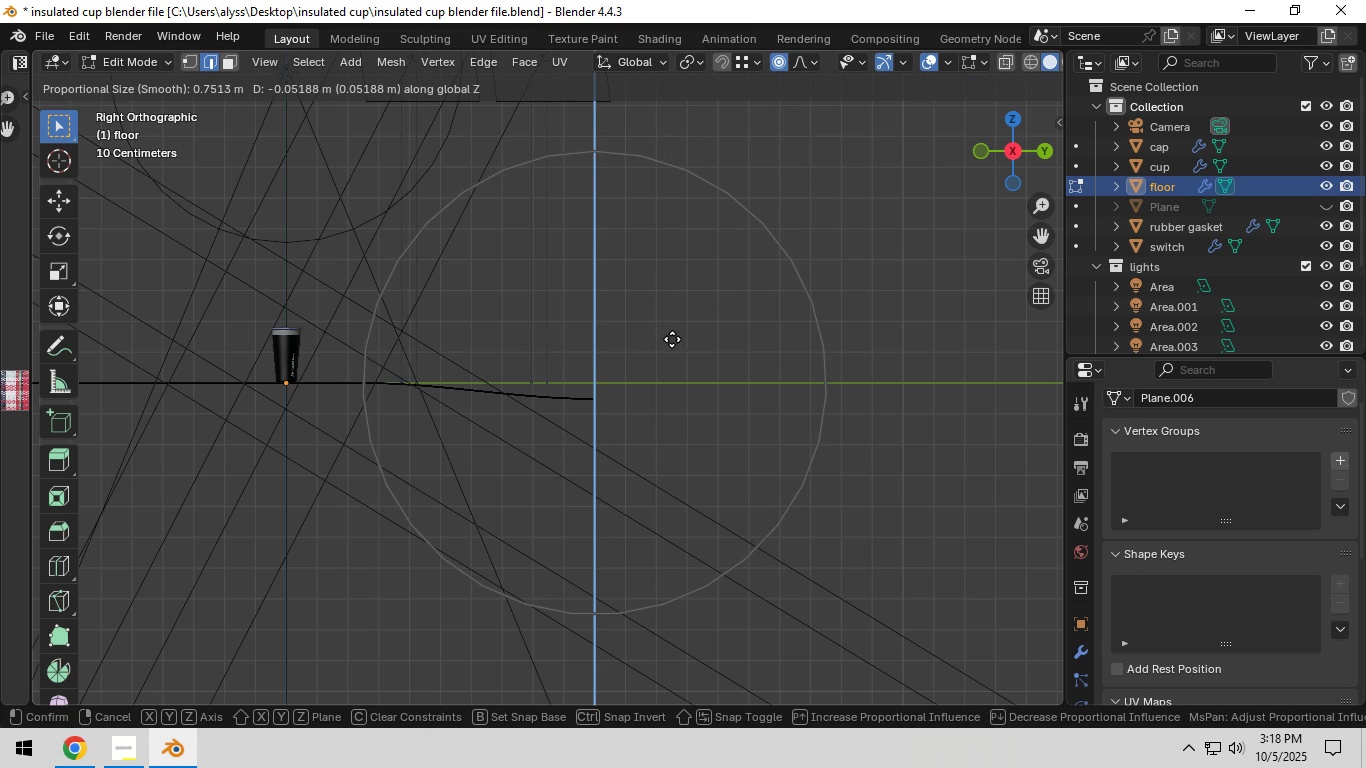 
scroll: coordinate [679, 337], scroll_direction: up, amount: 10.0
 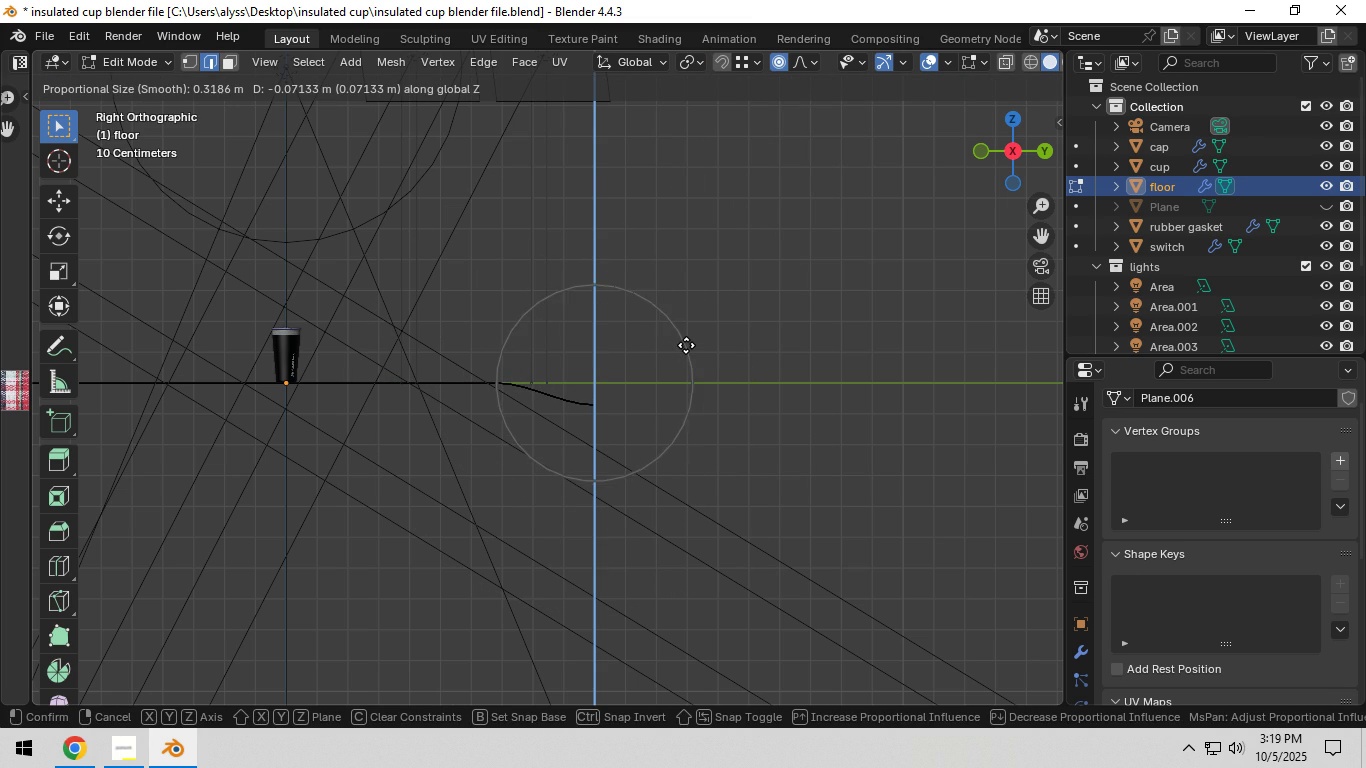 
scroll: coordinate [686, 345], scroll_direction: down, amount: 2.0
 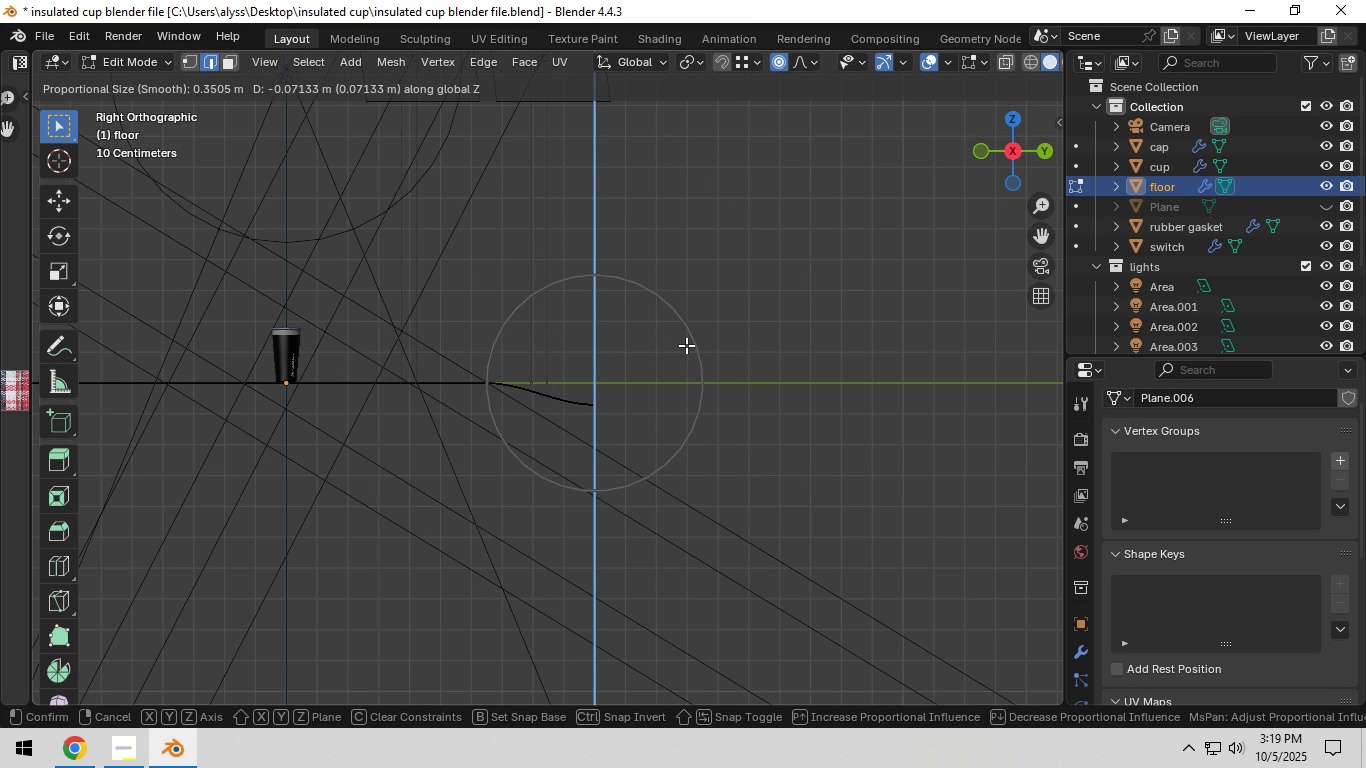 
right_click([686, 345])
 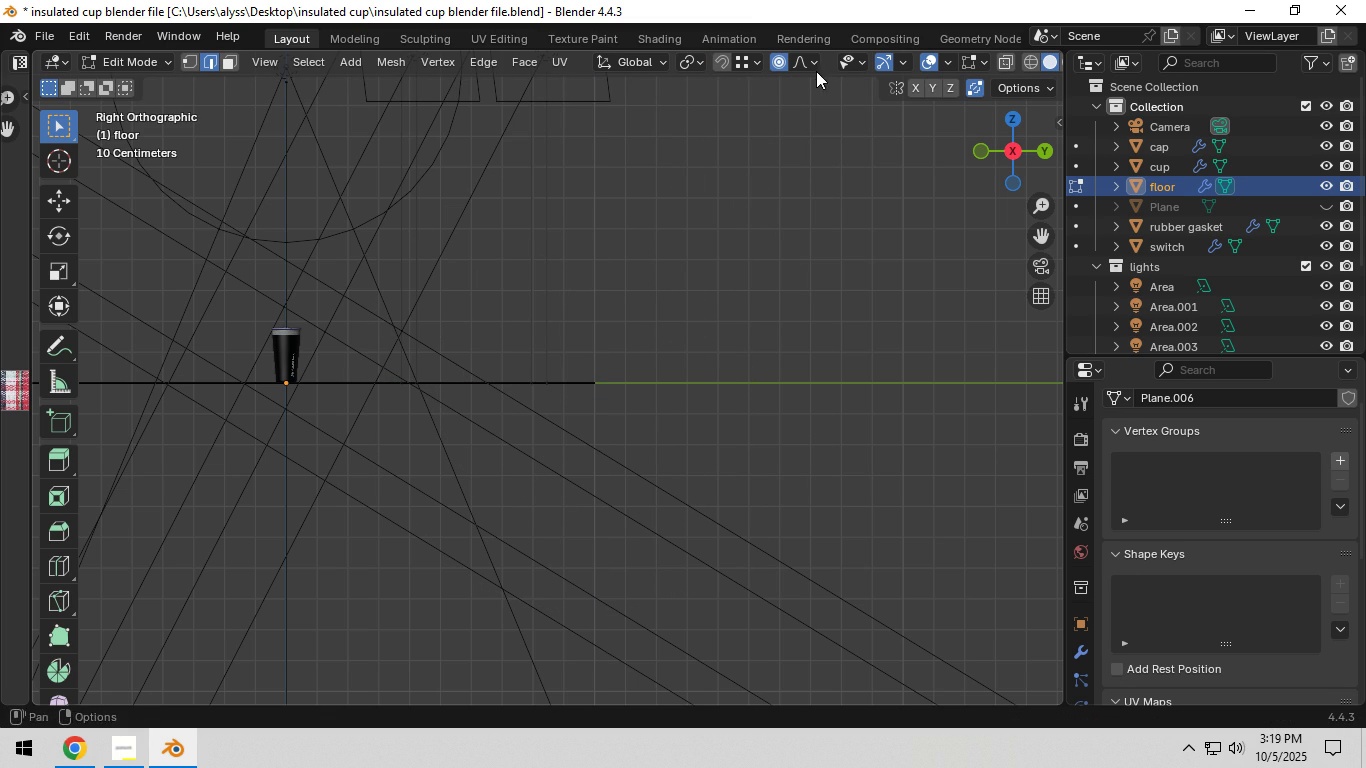 
left_click([813, 70])
 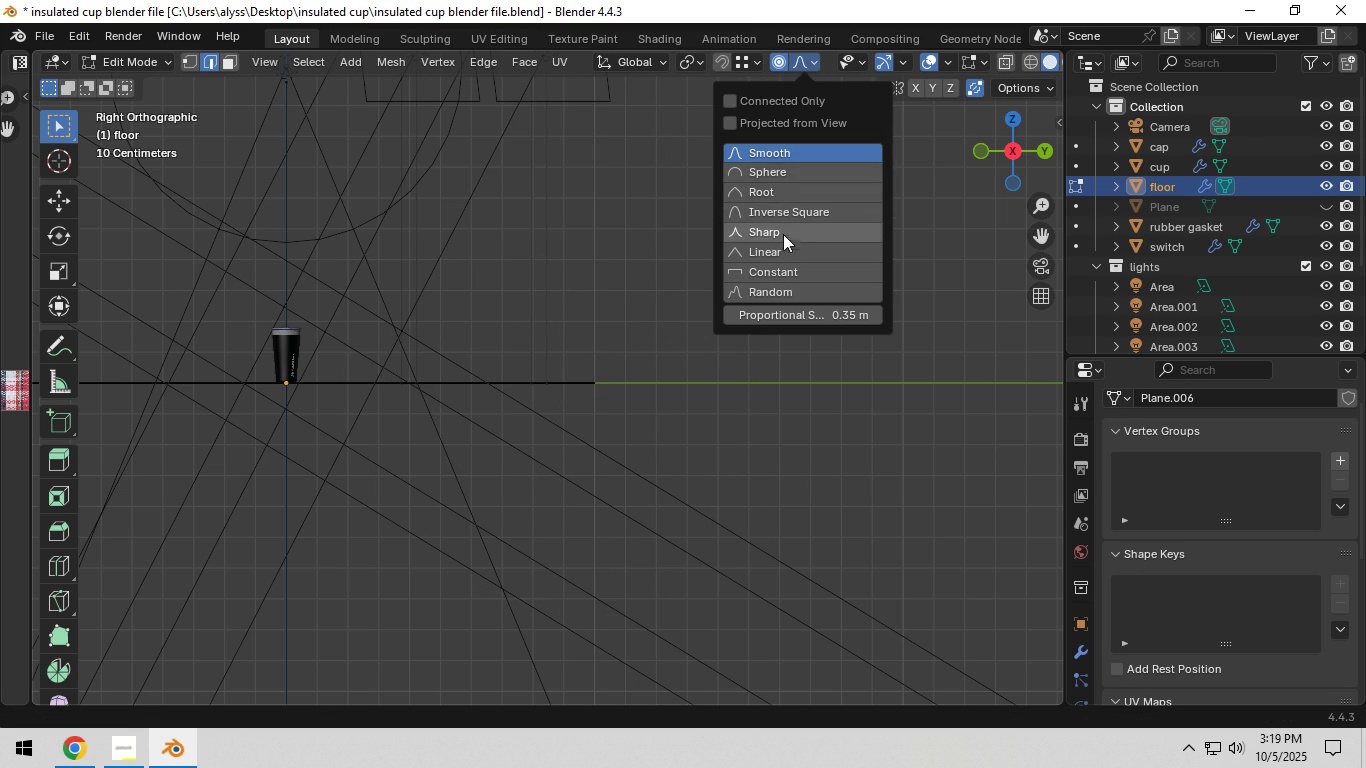 
left_click([780, 235])
 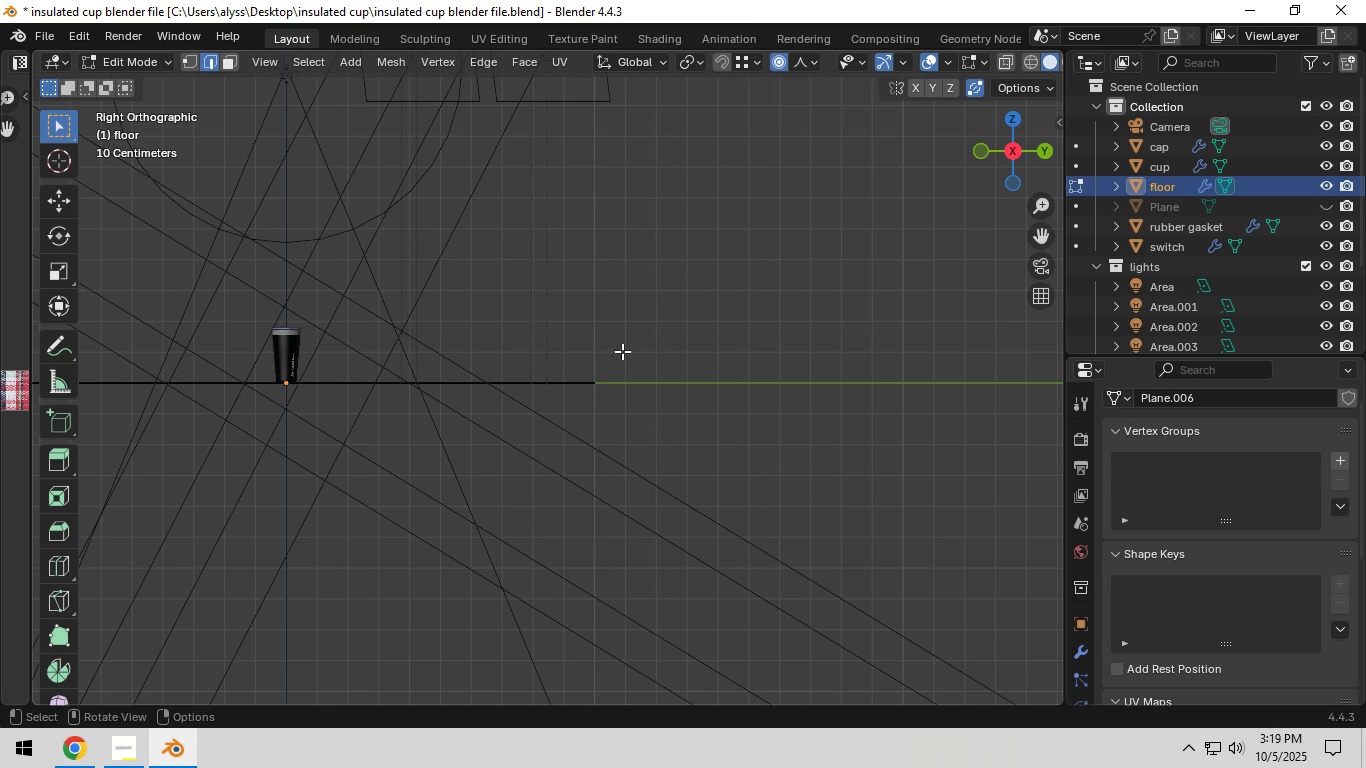 
type(gz)